 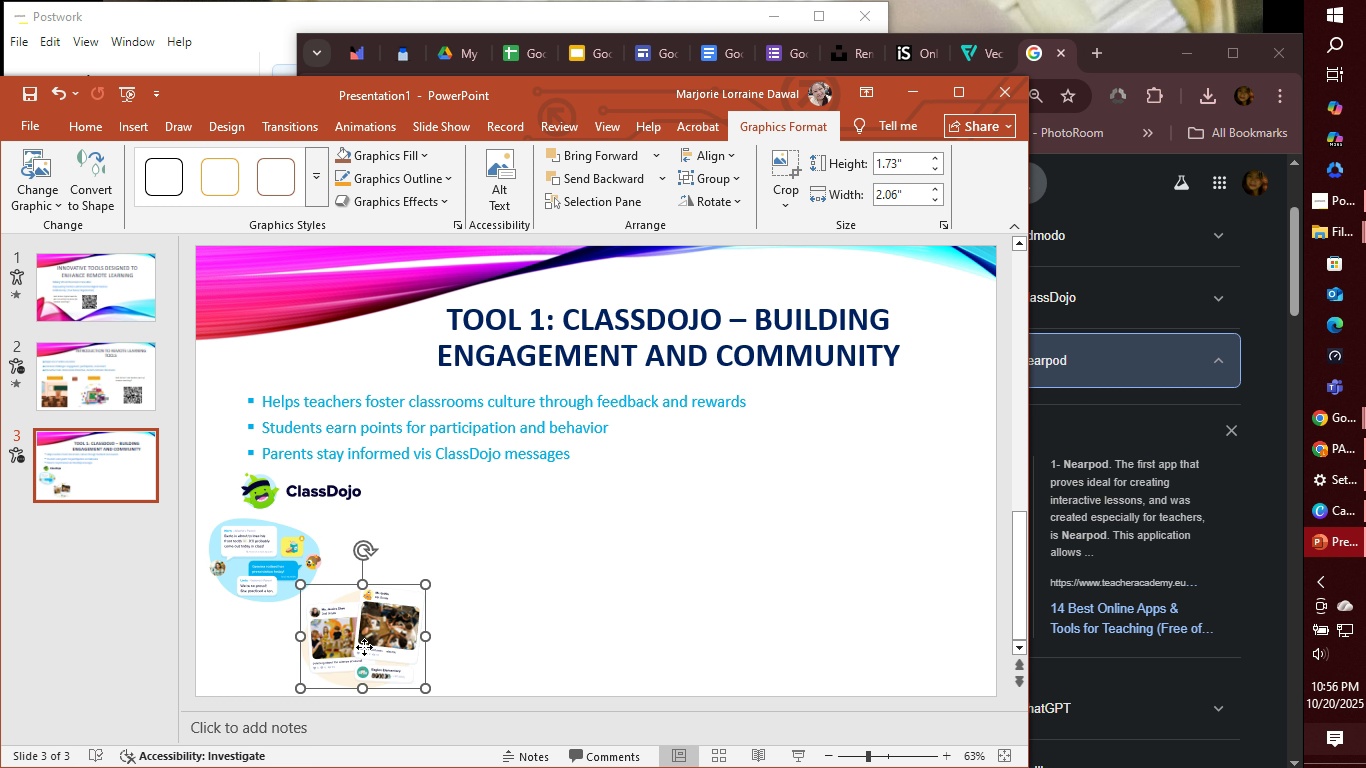 
left_click_drag(start_coordinate=[364, 646], to_coordinate=[345, 646])
 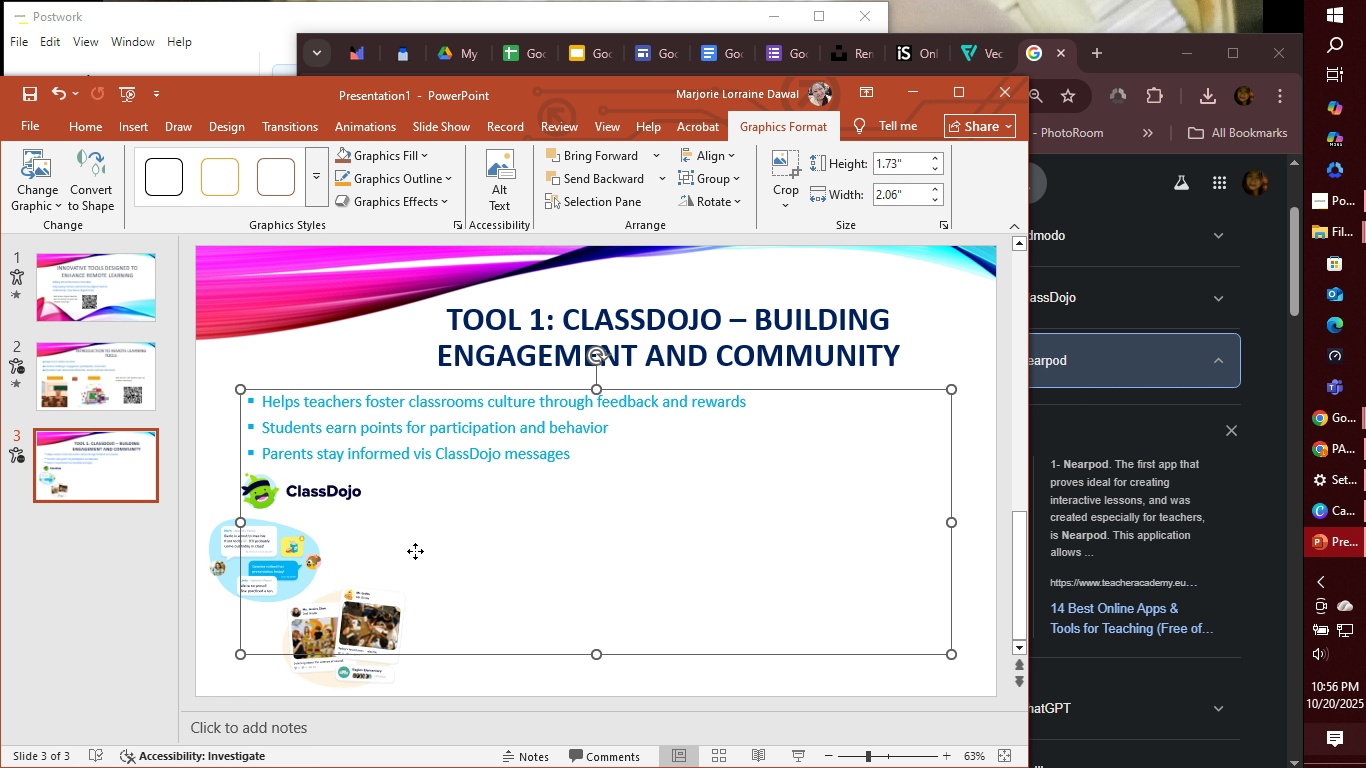 
left_click([415, 551])
 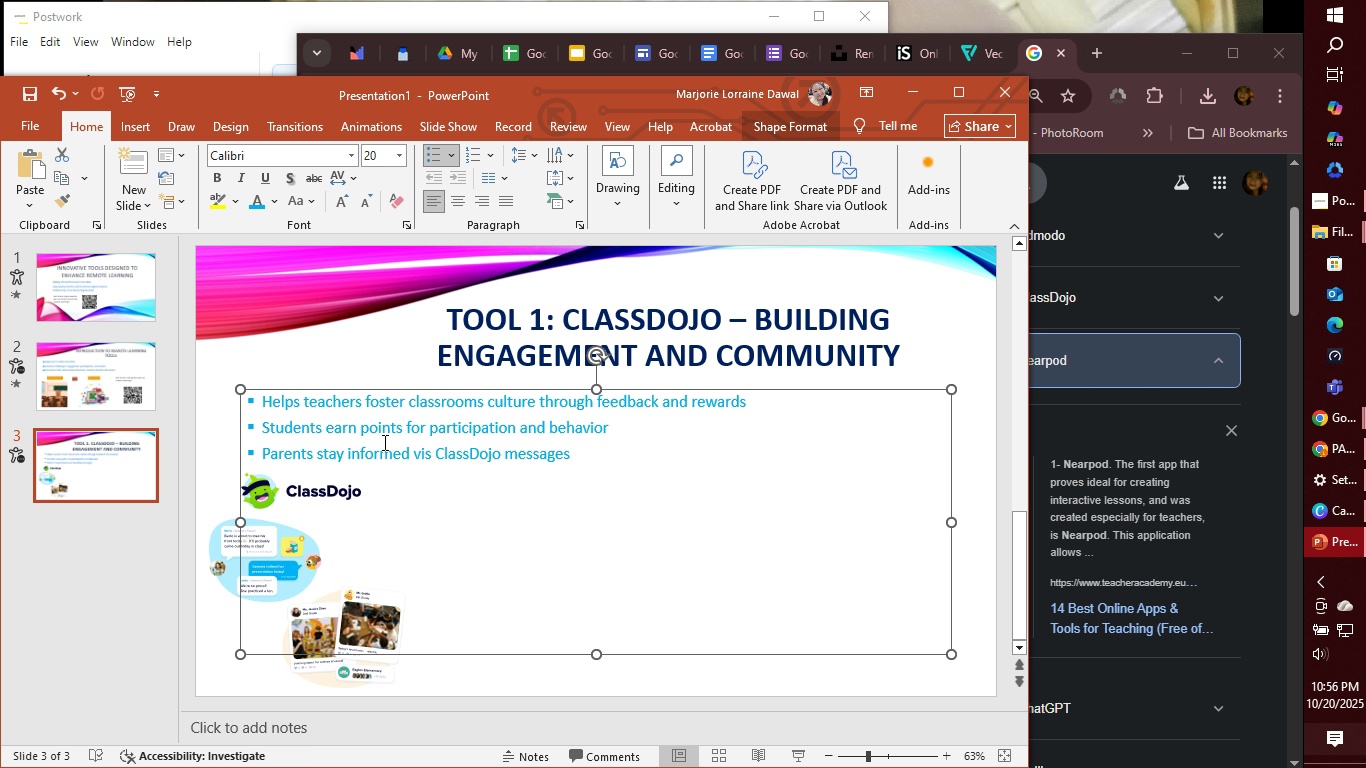 
left_click([169, 124])
 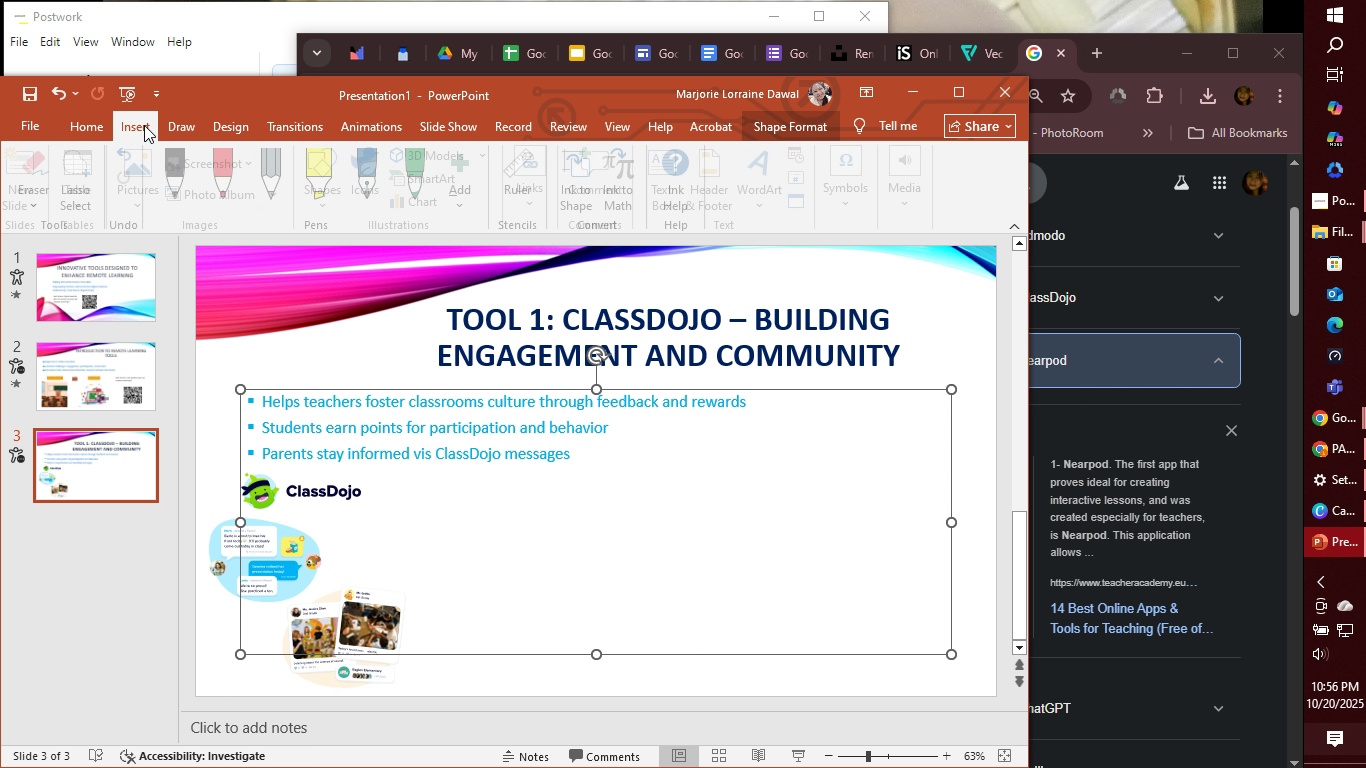 
left_click([144, 125])
 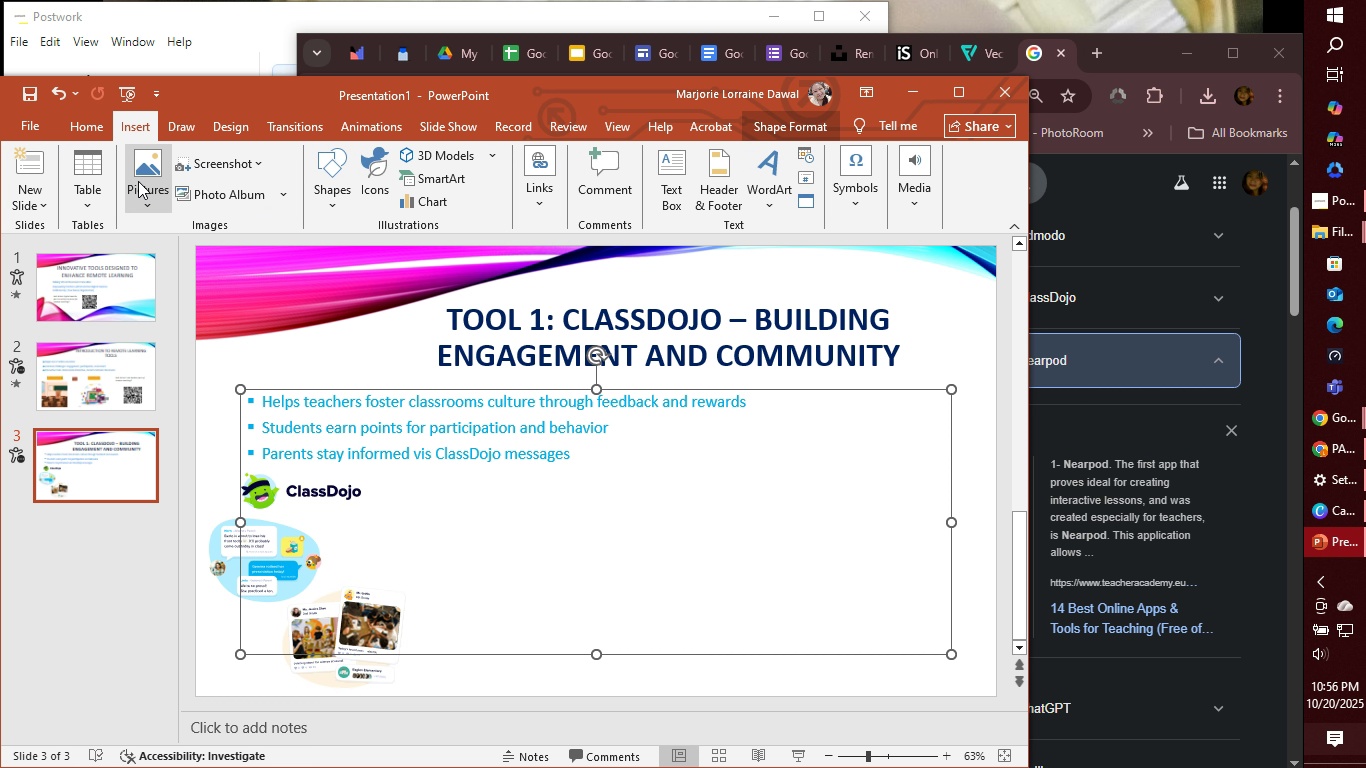 
left_click([138, 181])
 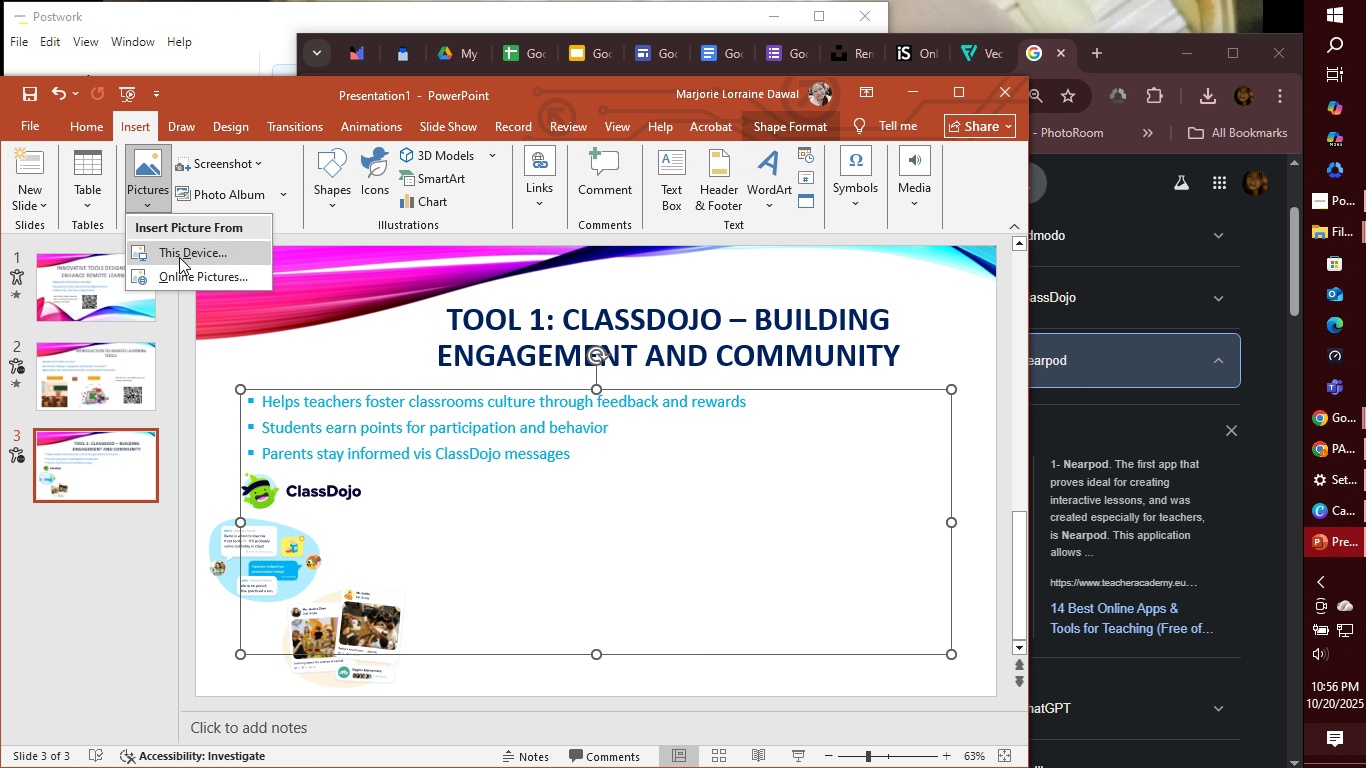 
left_click([179, 257])
 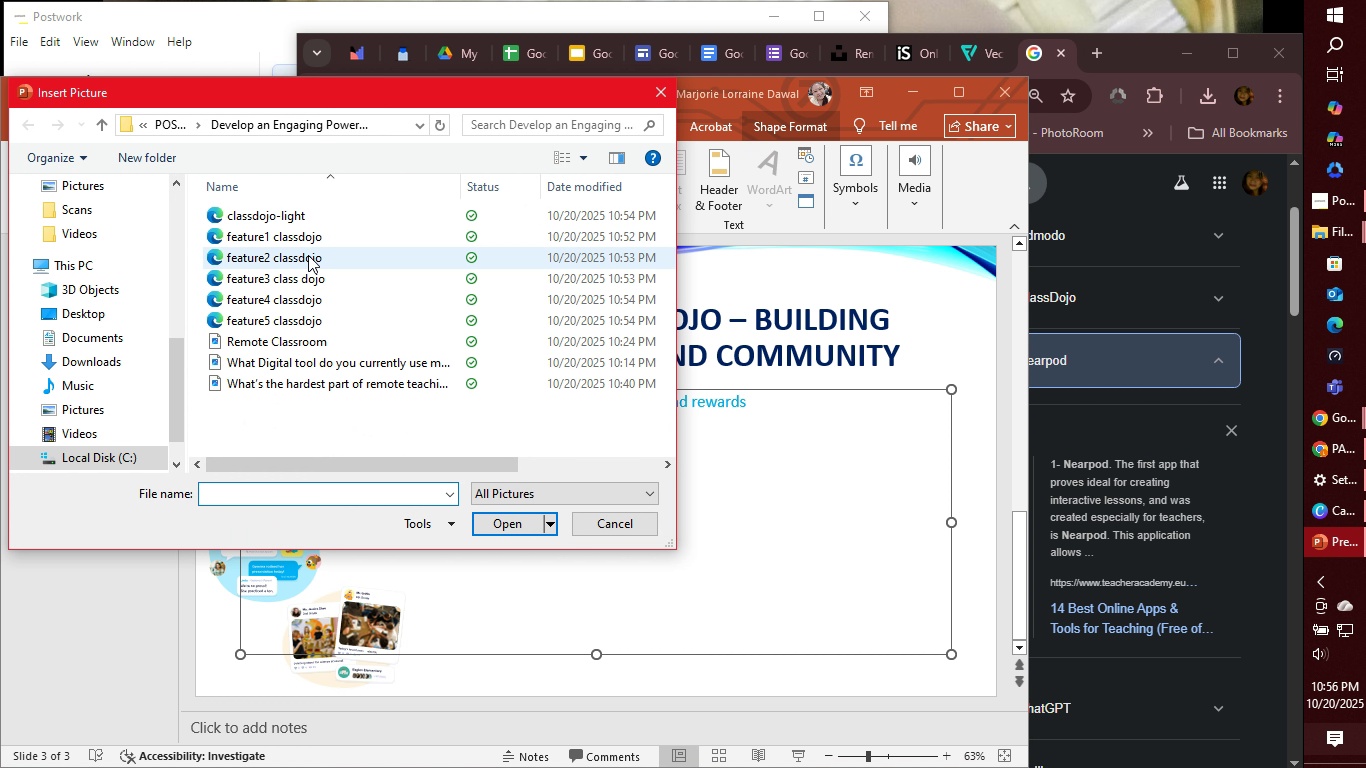 
left_click([302, 287])
 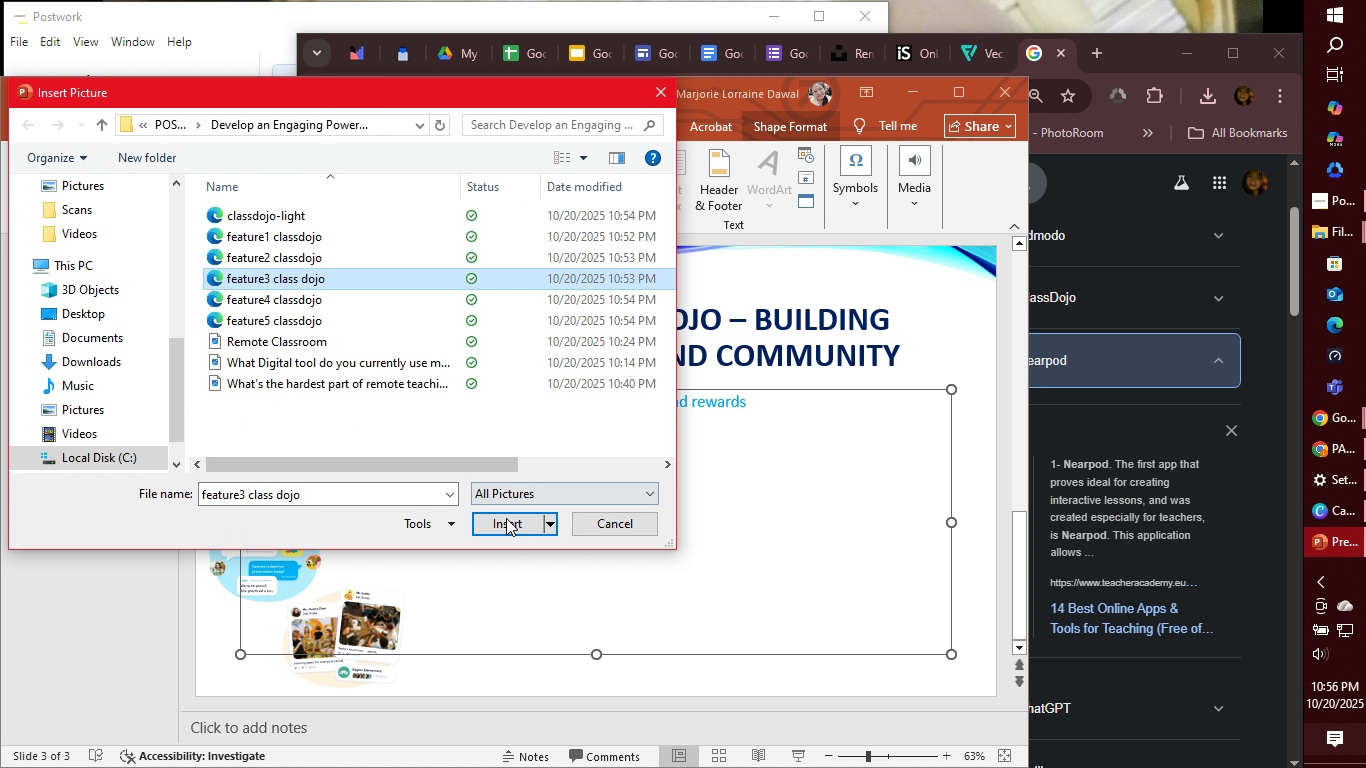 
left_click([510, 529])
 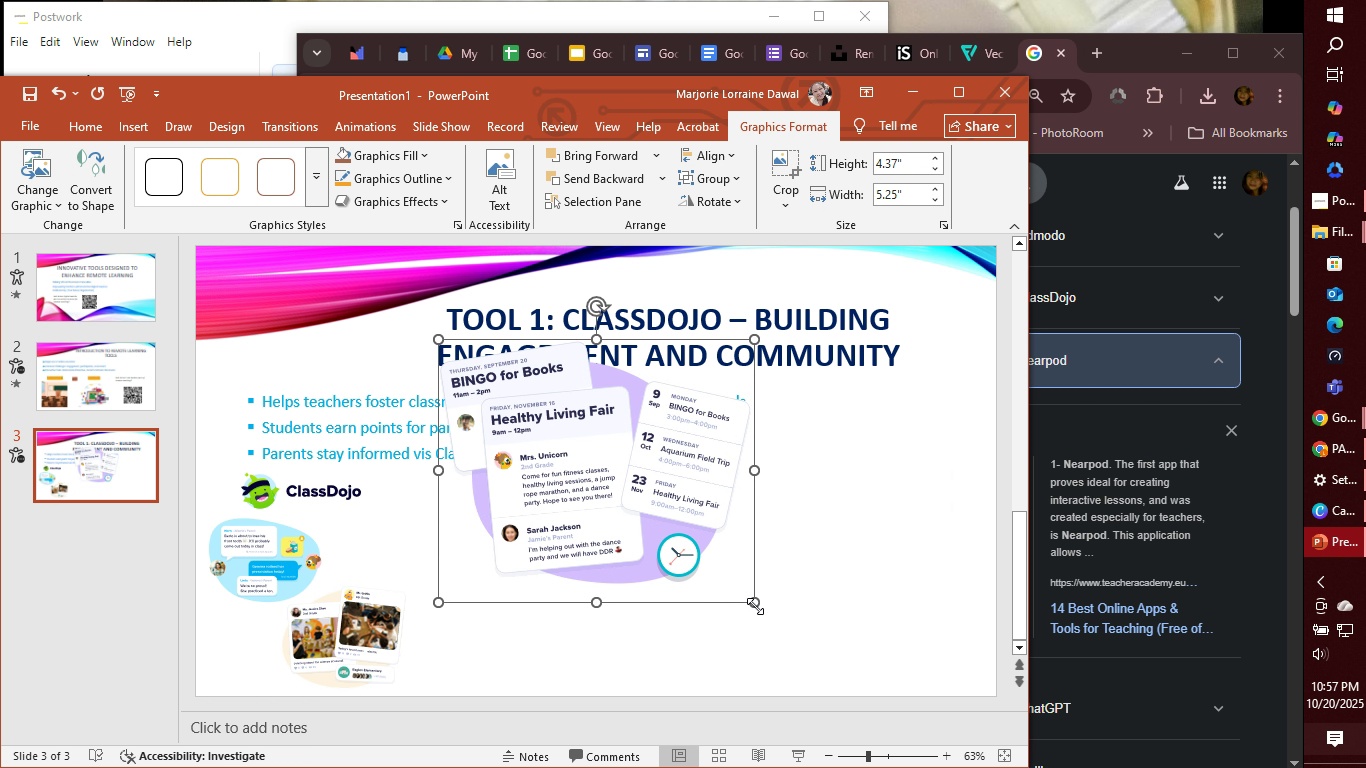 
left_click_drag(start_coordinate=[755, 599], to_coordinate=[572, 444])
 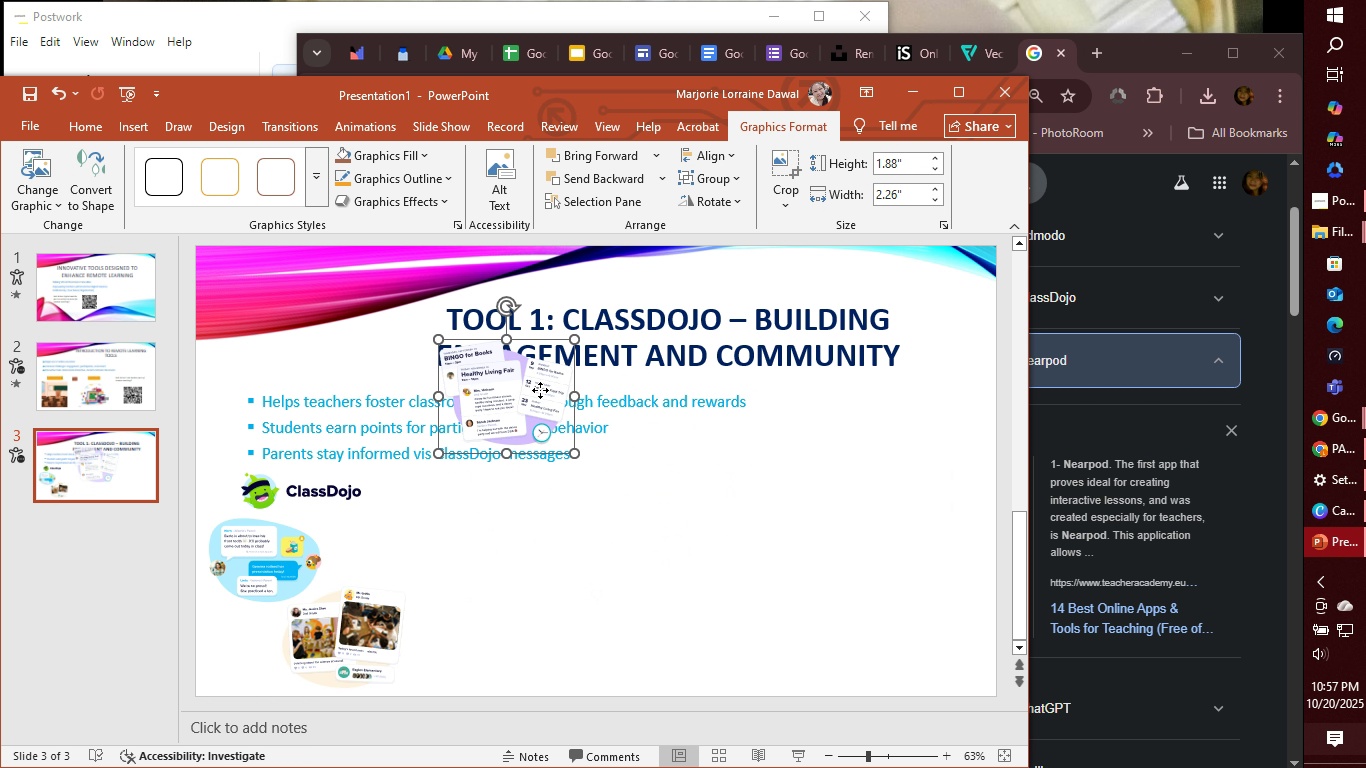 
left_click_drag(start_coordinate=[540, 390], to_coordinate=[465, 538])
 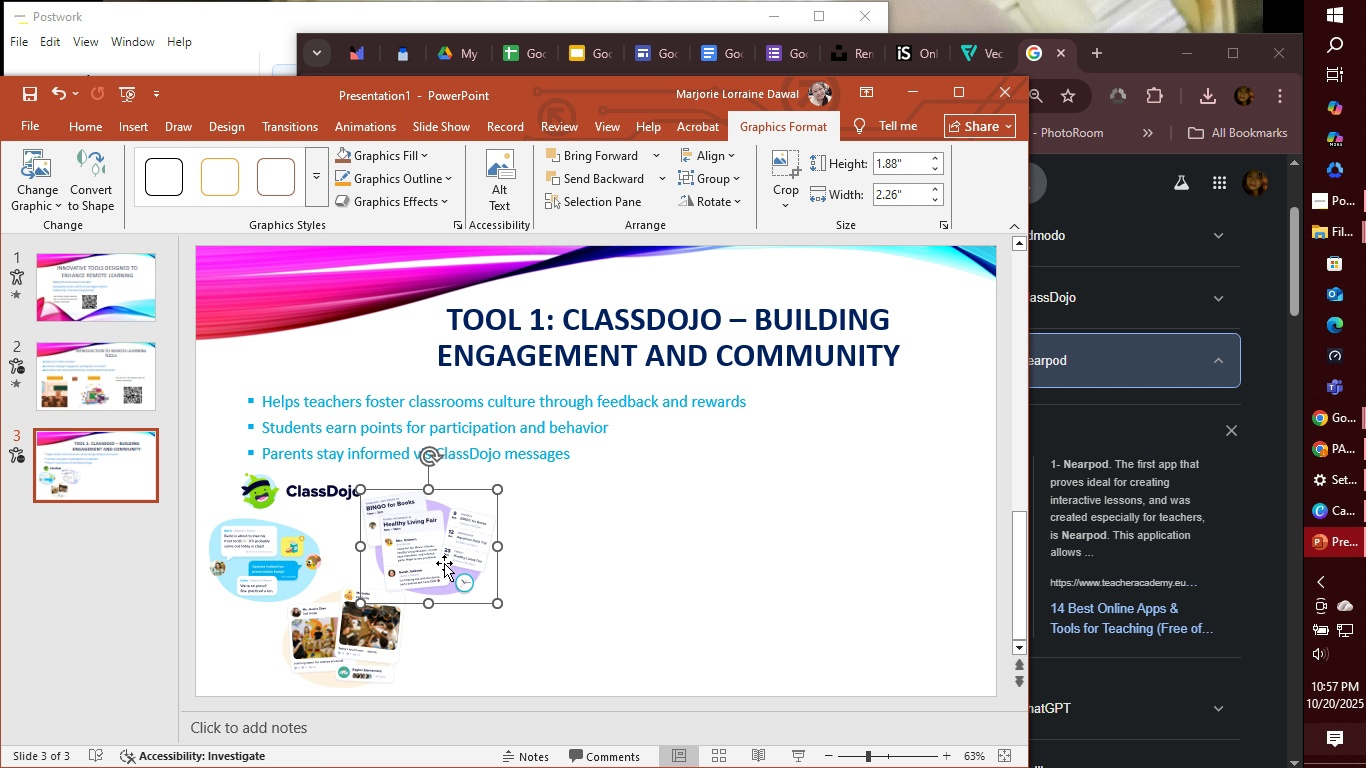 
left_click_drag(start_coordinate=[497, 600], to_coordinate=[486, 596])
 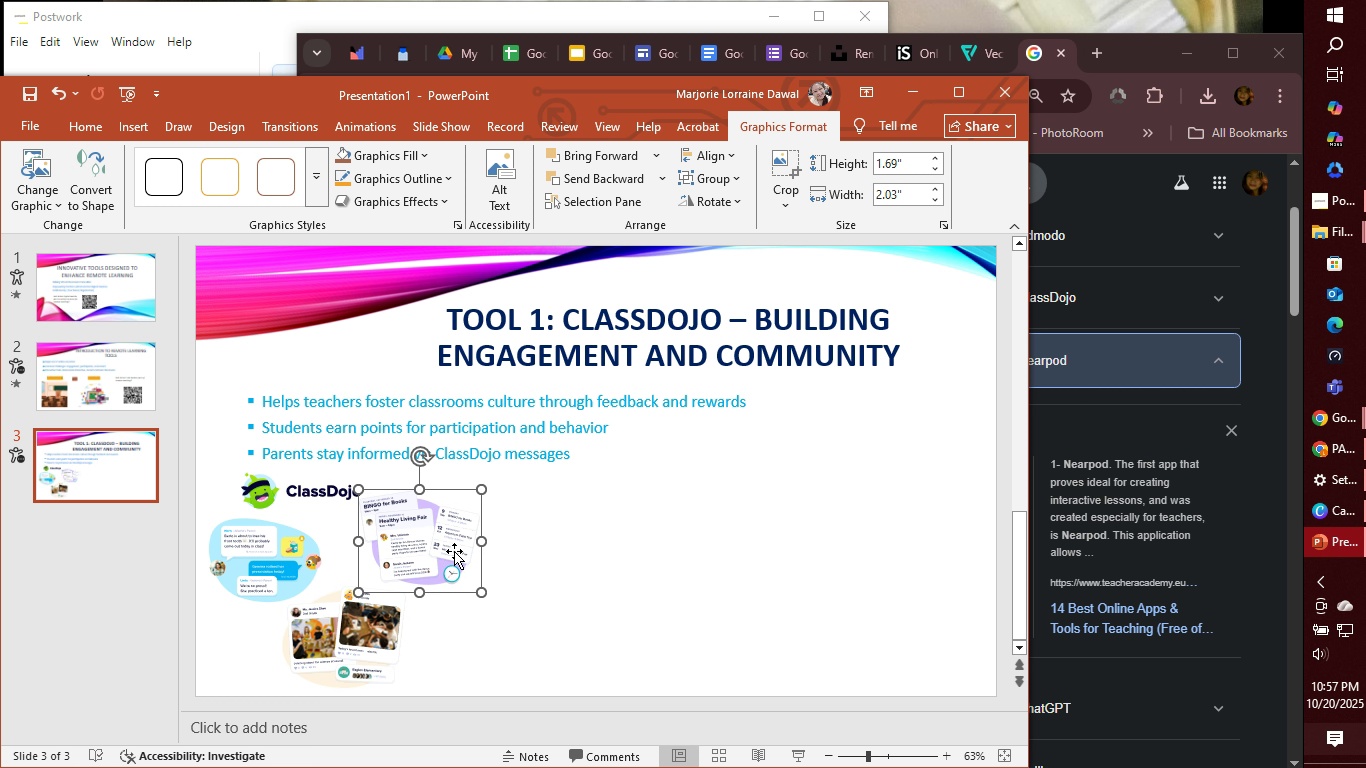 
left_click_drag(start_coordinate=[434, 539], to_coordinate=[430, 548])
 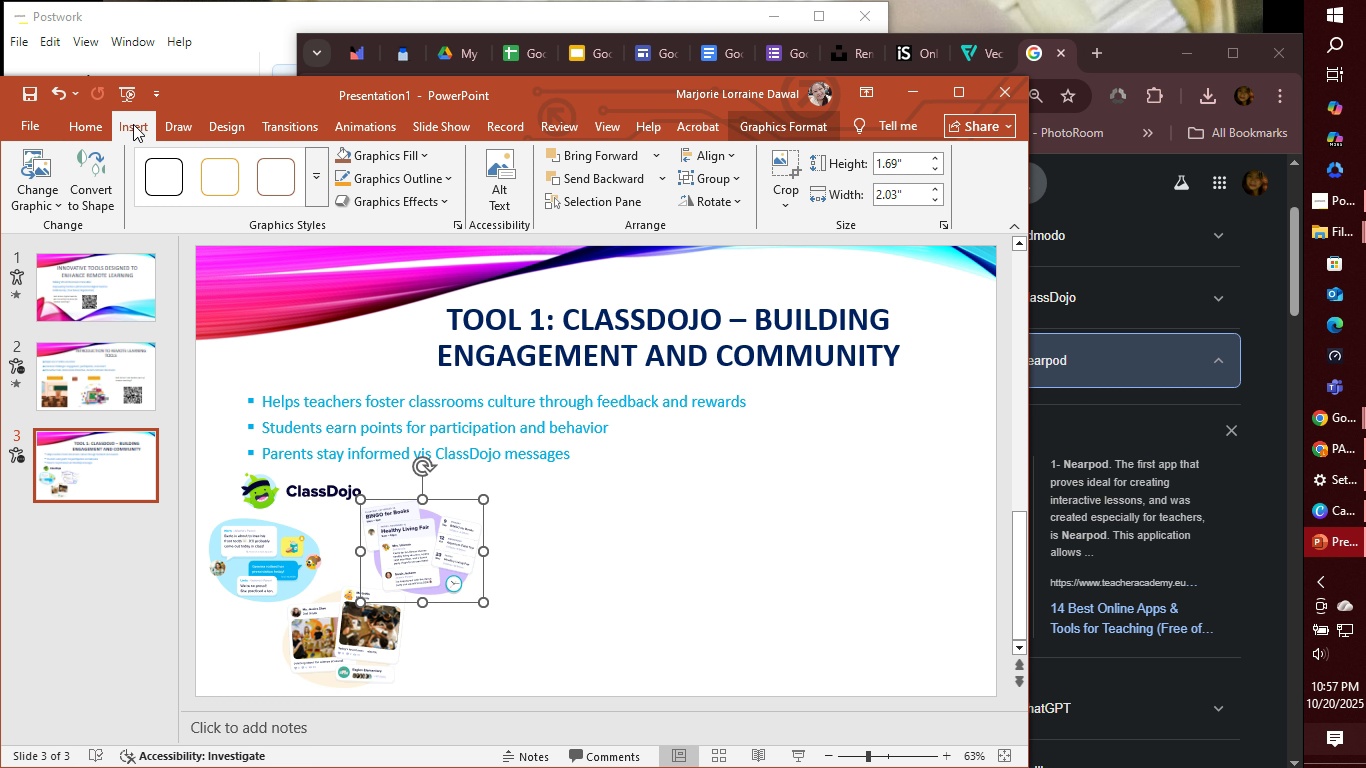 
left_click([133, 124])
 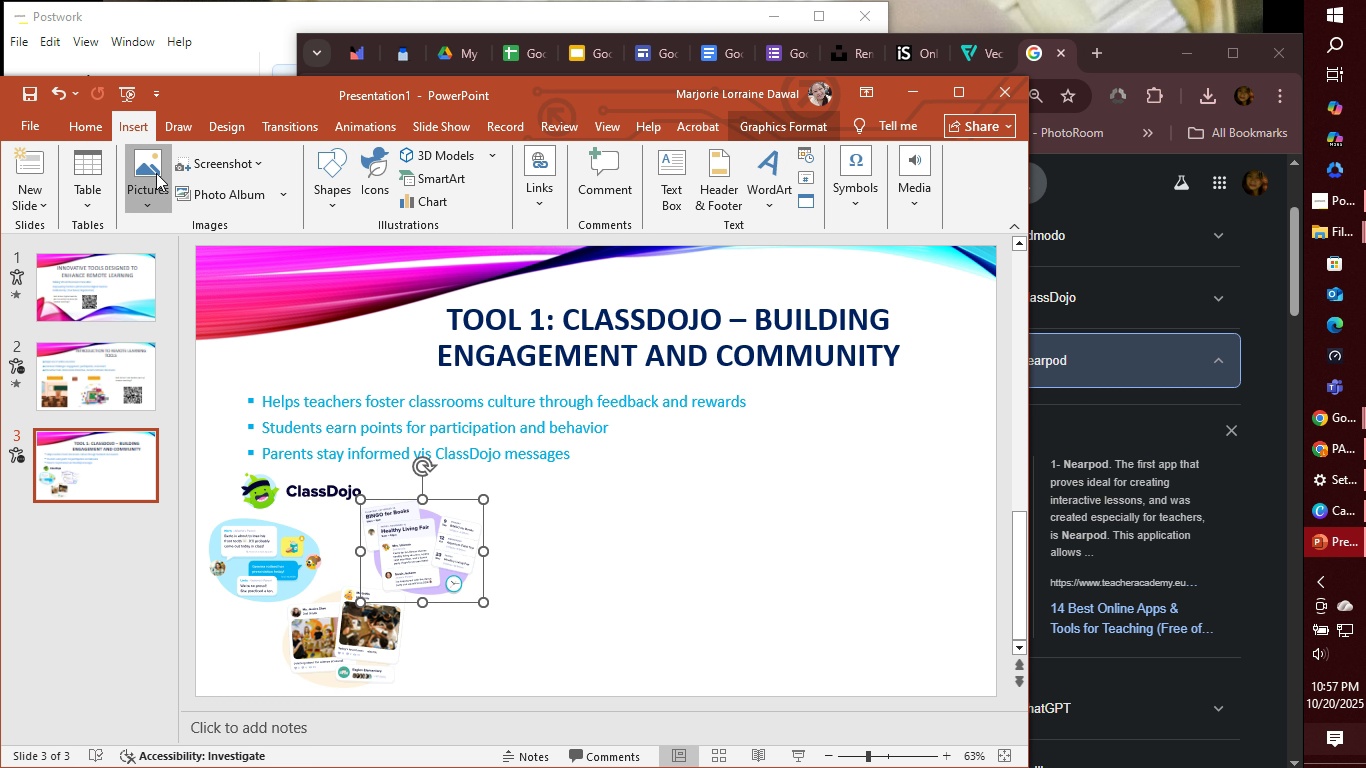 
left_click([156, 173])
 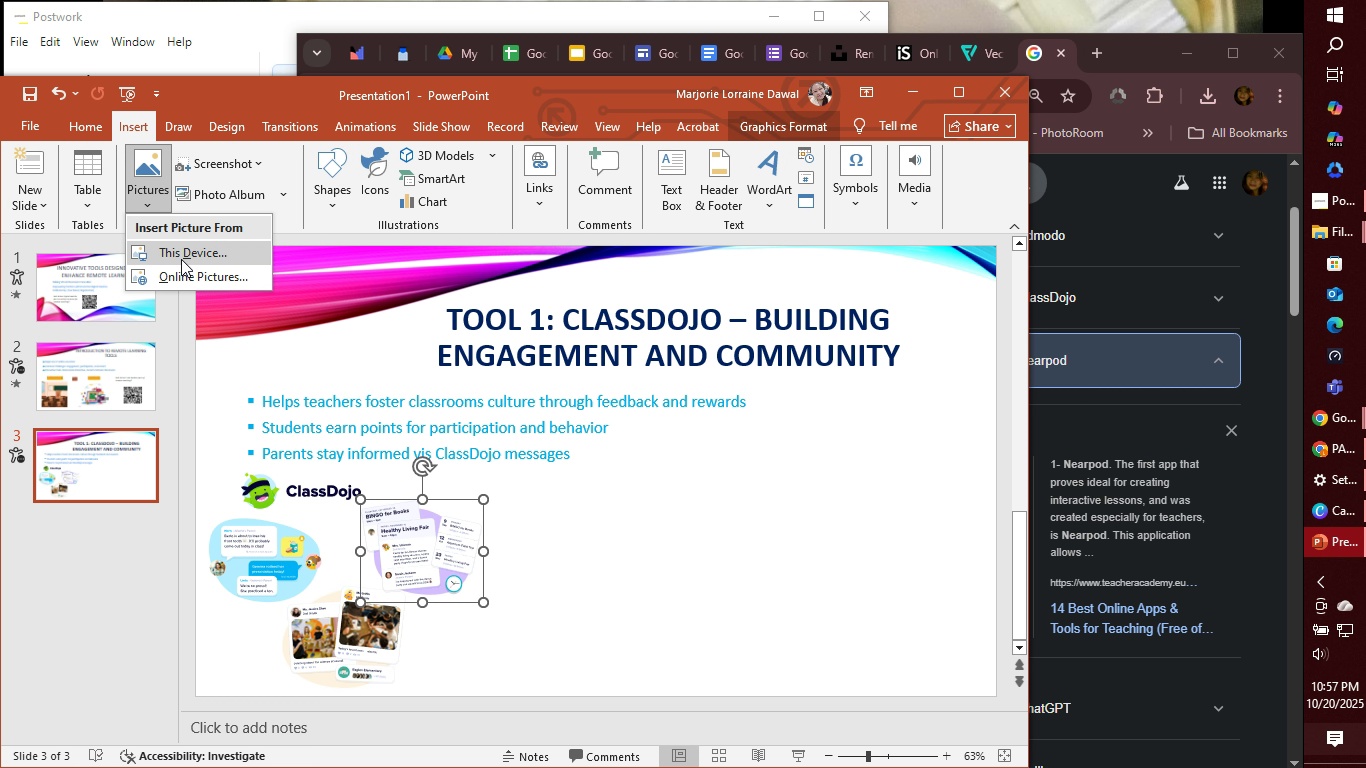 
left_click([181, 259])
 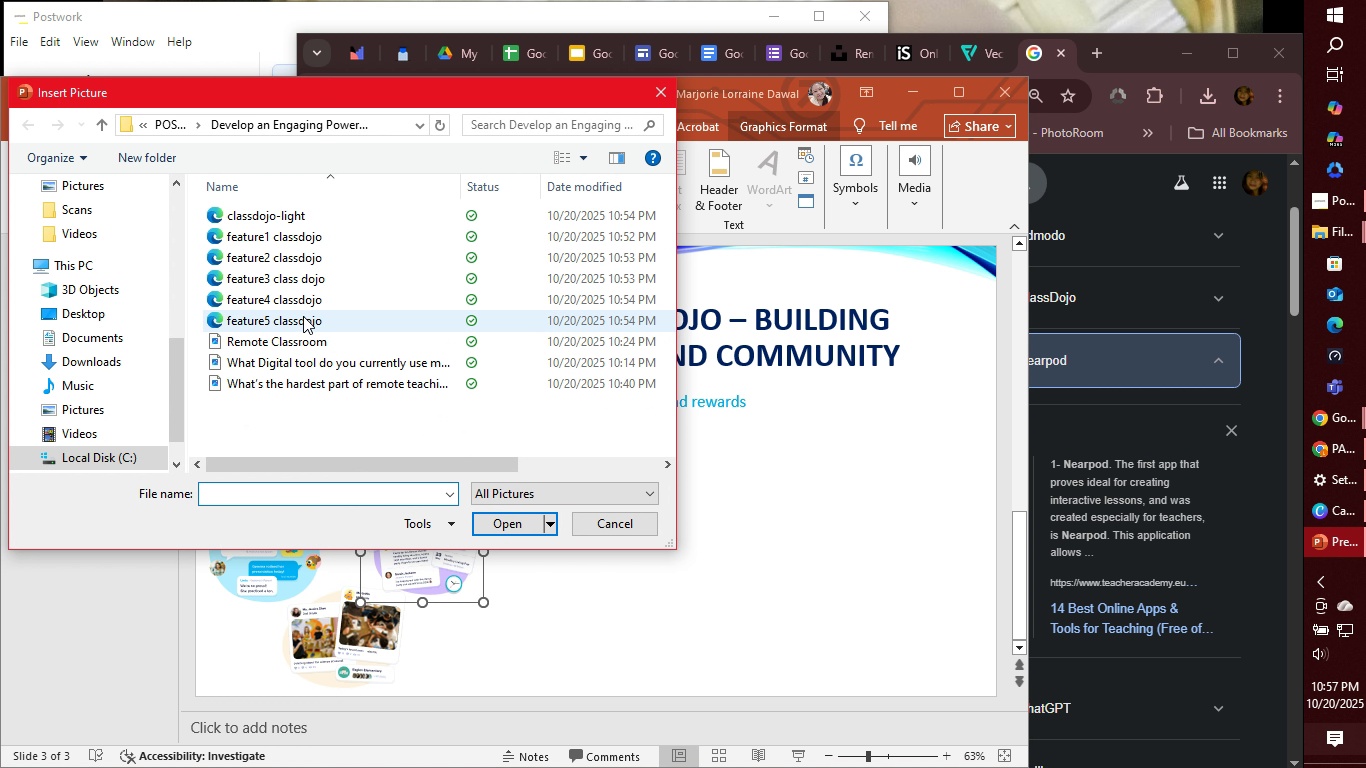 
left_click([304, 293])
 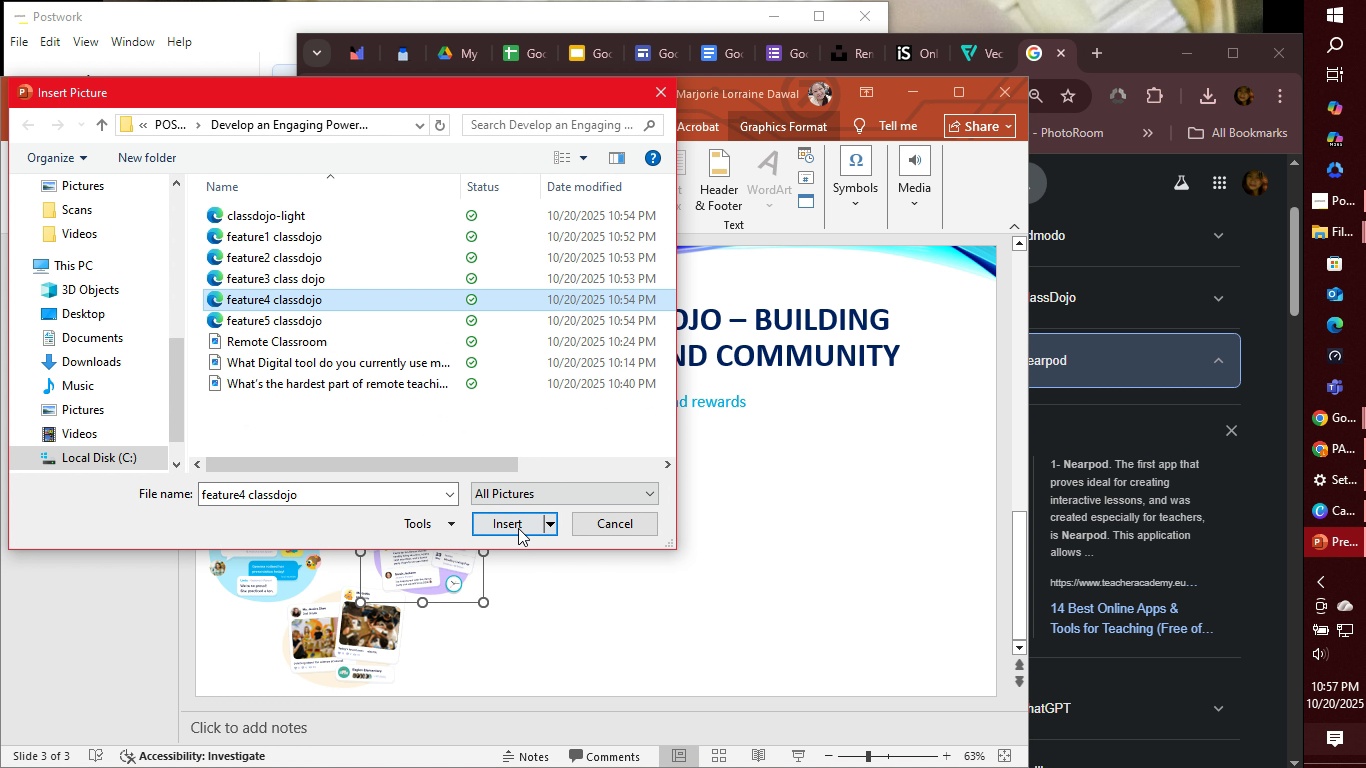 
left_click([517, 528])
 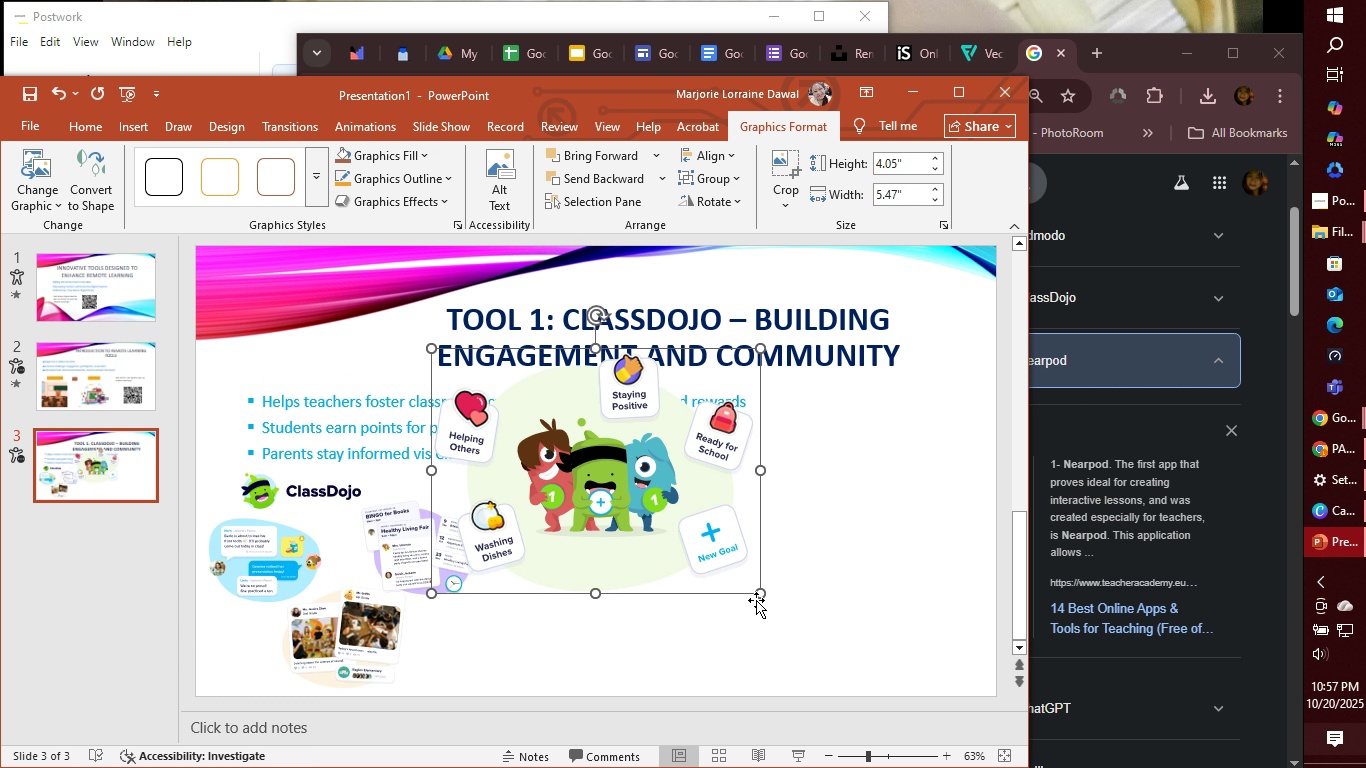 
left_click_drag(start_coordinate=[759, 597], to_coordinate=[535, 454])
 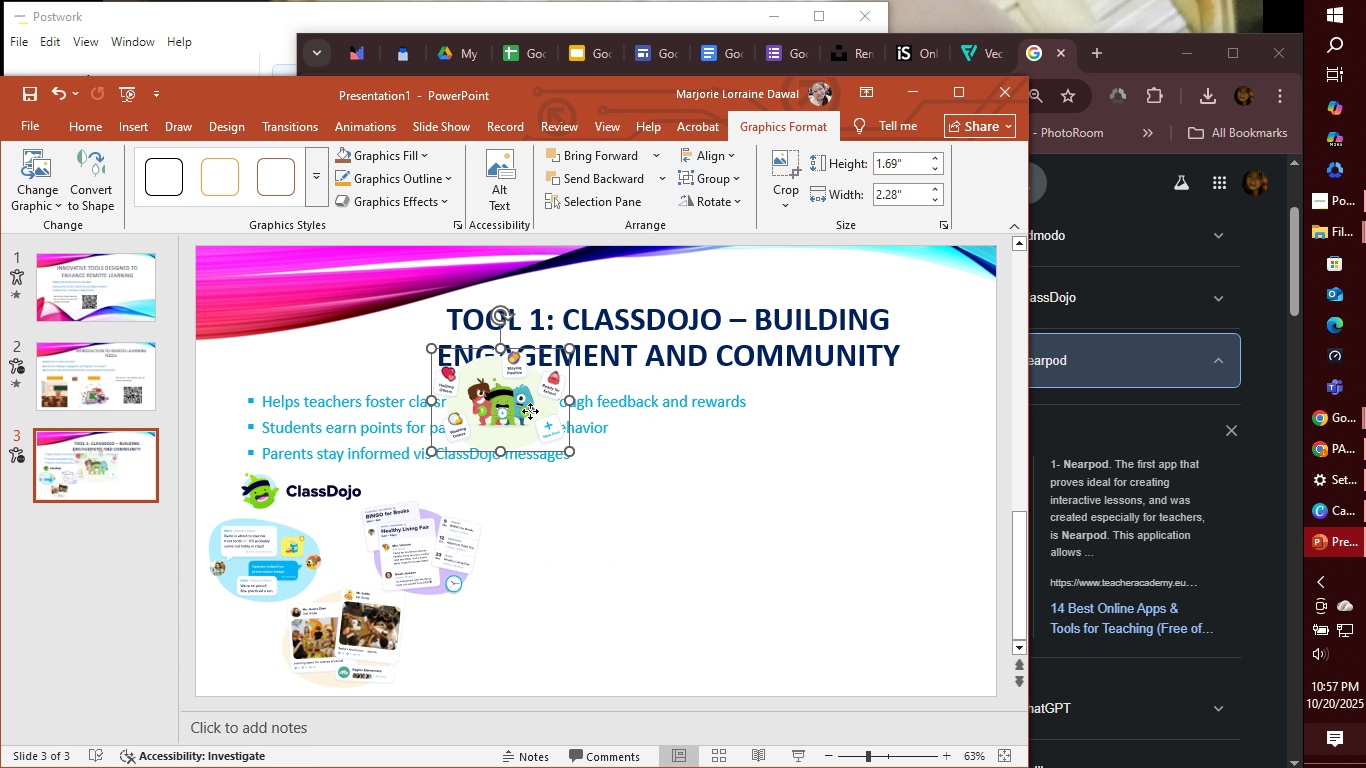 
left_click_drag(start_coordinate=[530, 411], to_coordinate=[525, 654])
 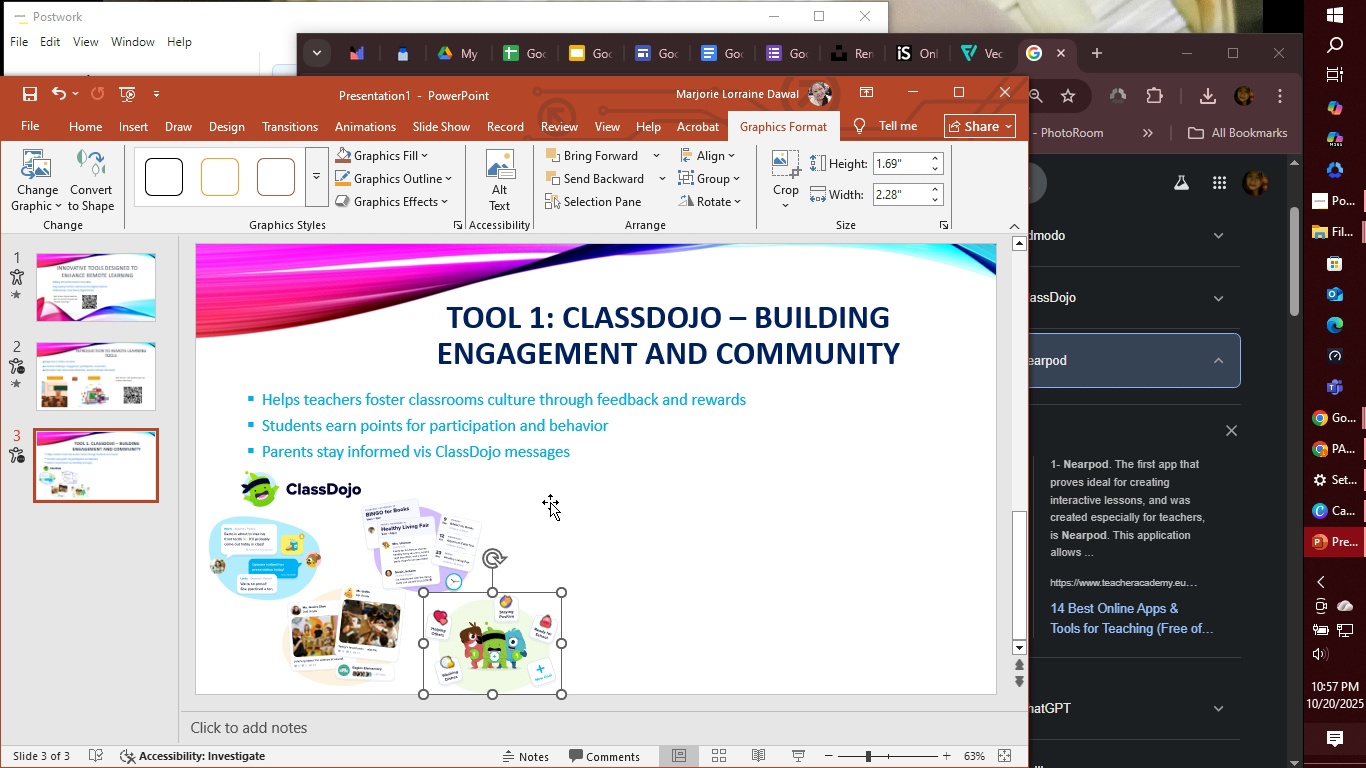 
left_click([550, 502])
 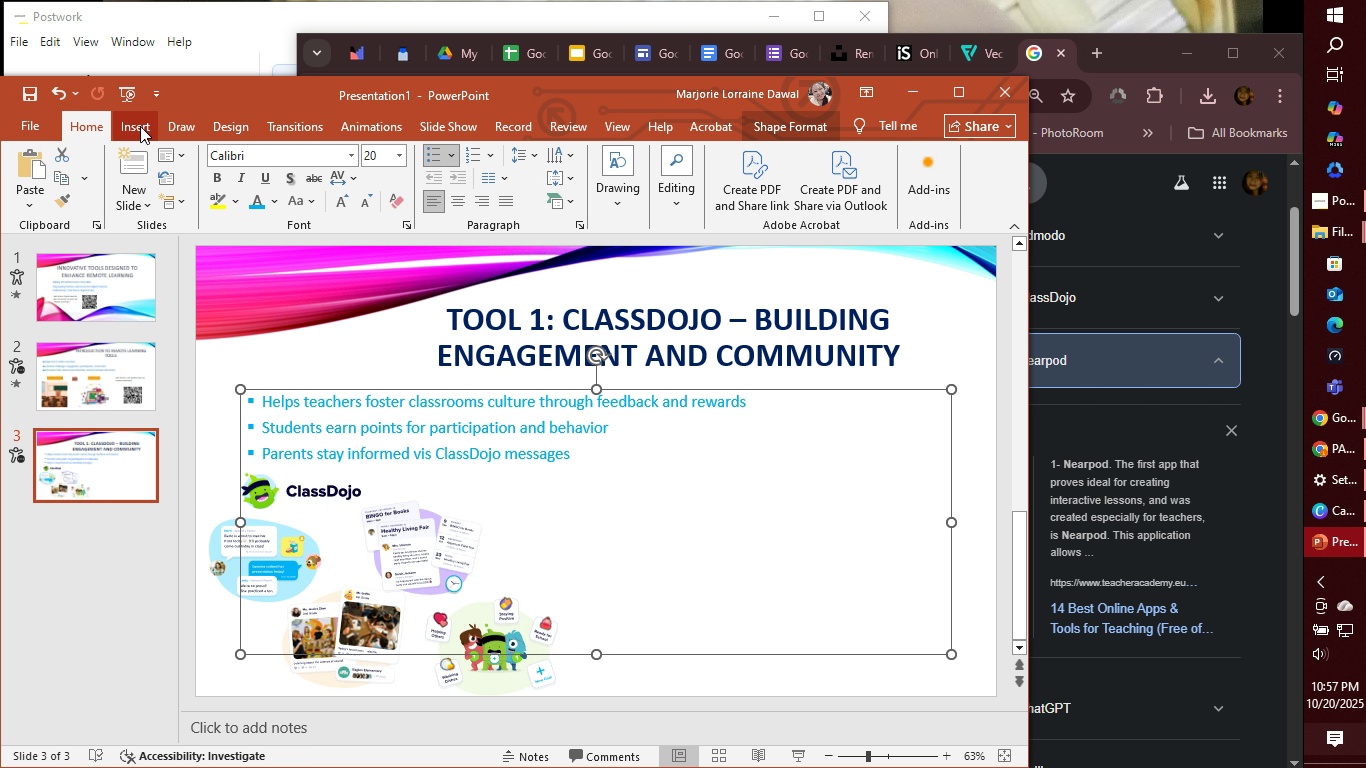 
left_click([140, 126])
 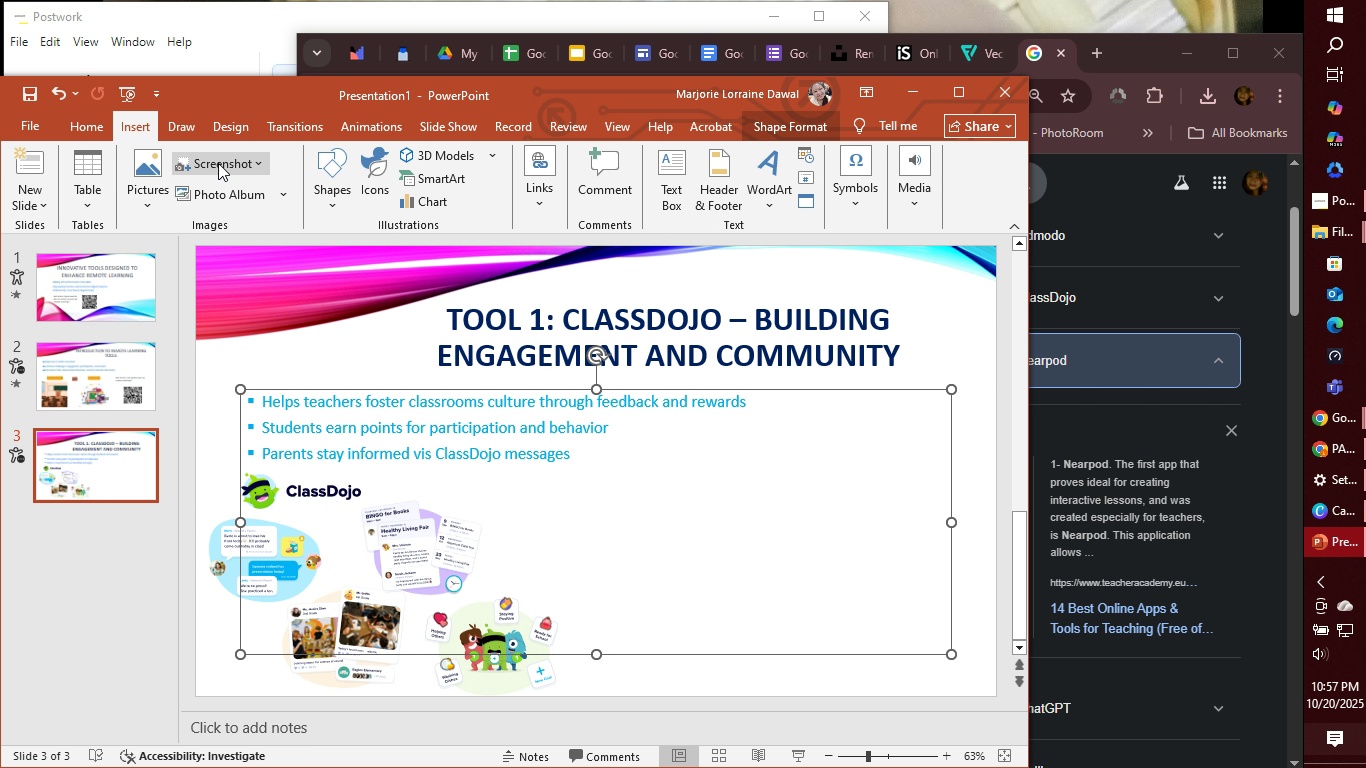 
left_click([145, 169])
 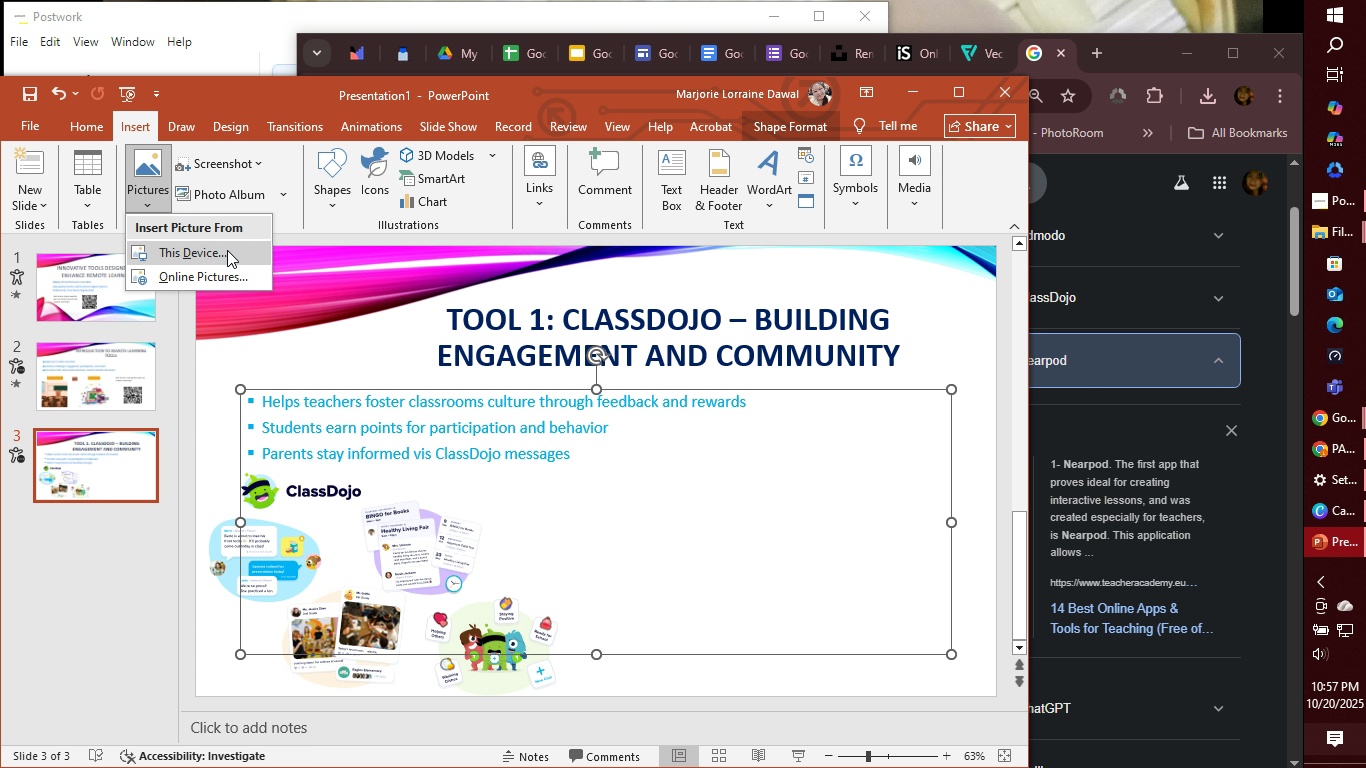 
left_click([227, 250])
 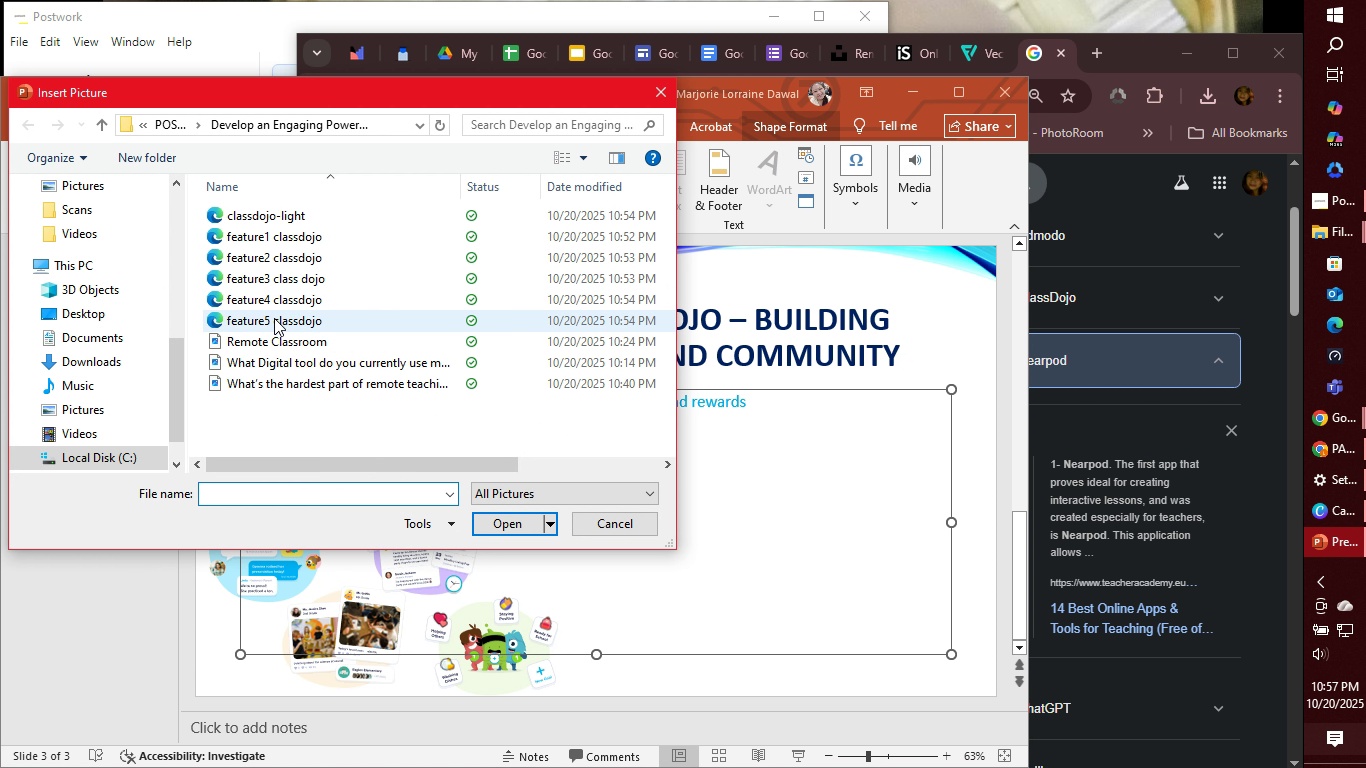 
left_click([273, 321])
 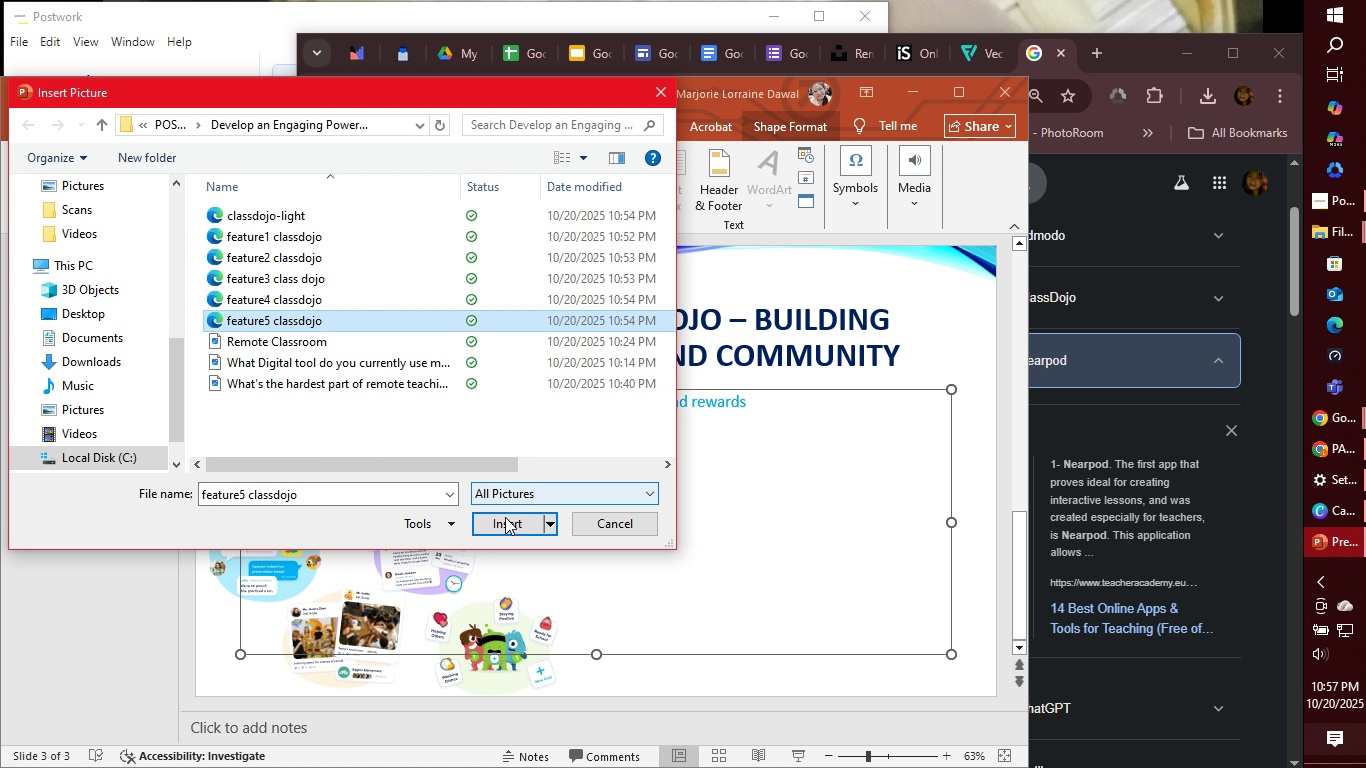 
left_click([500, 525])
 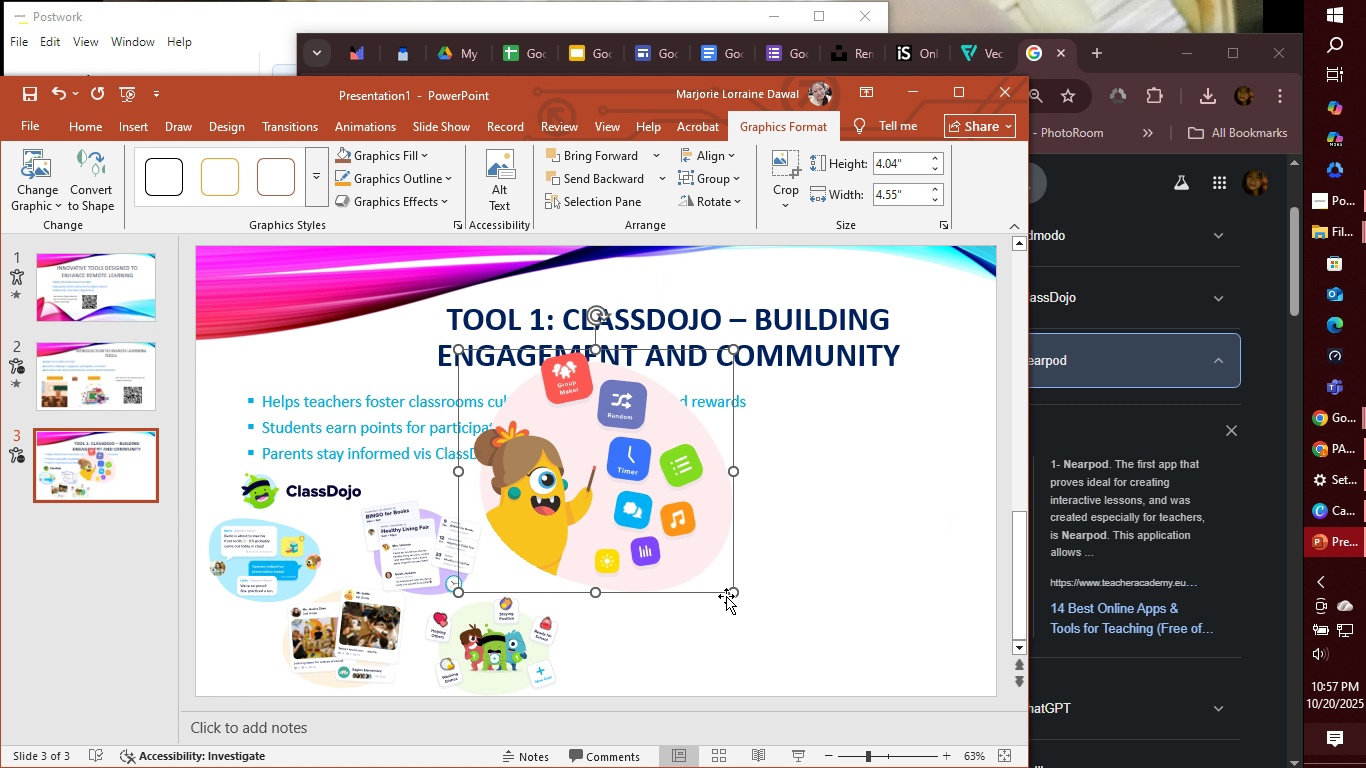 
left_click_drag(start_coordinate=[731, 596], to_coordinate=[581, 447])
 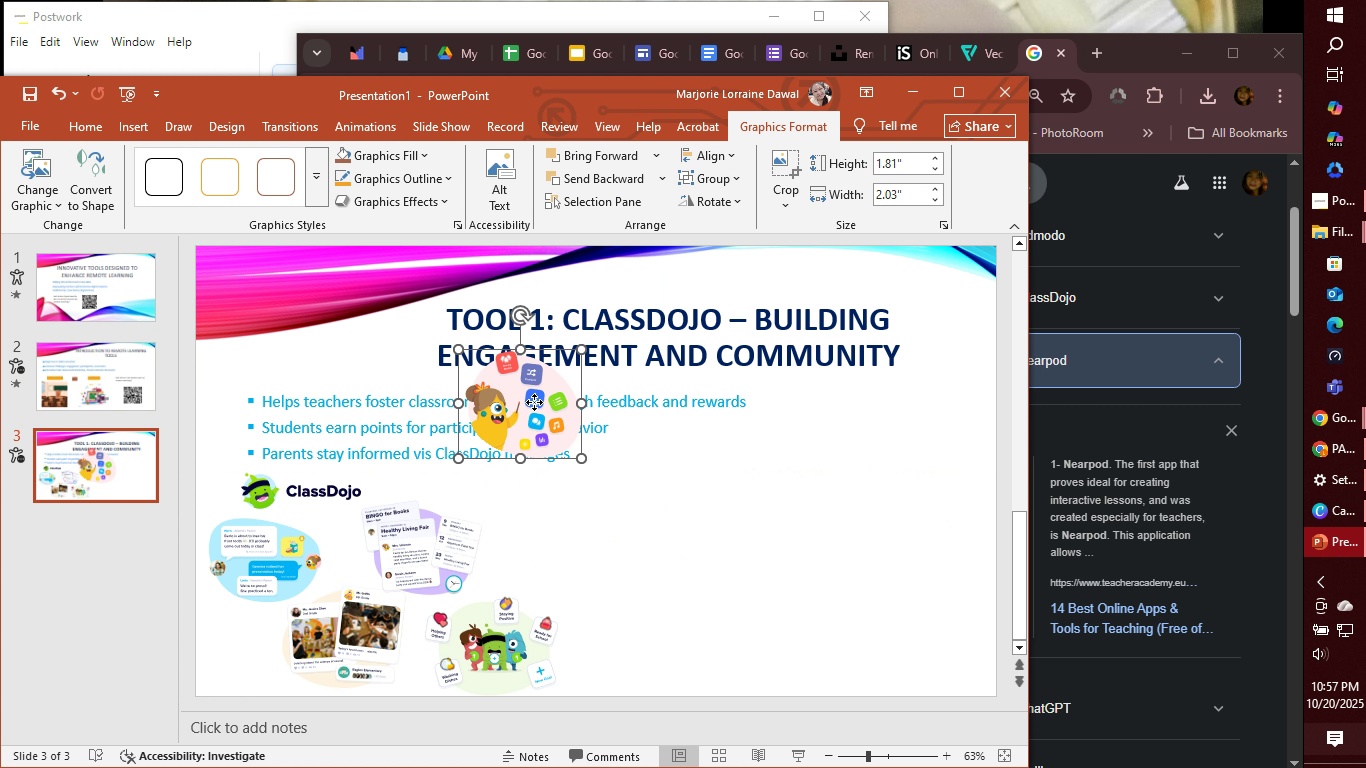 